 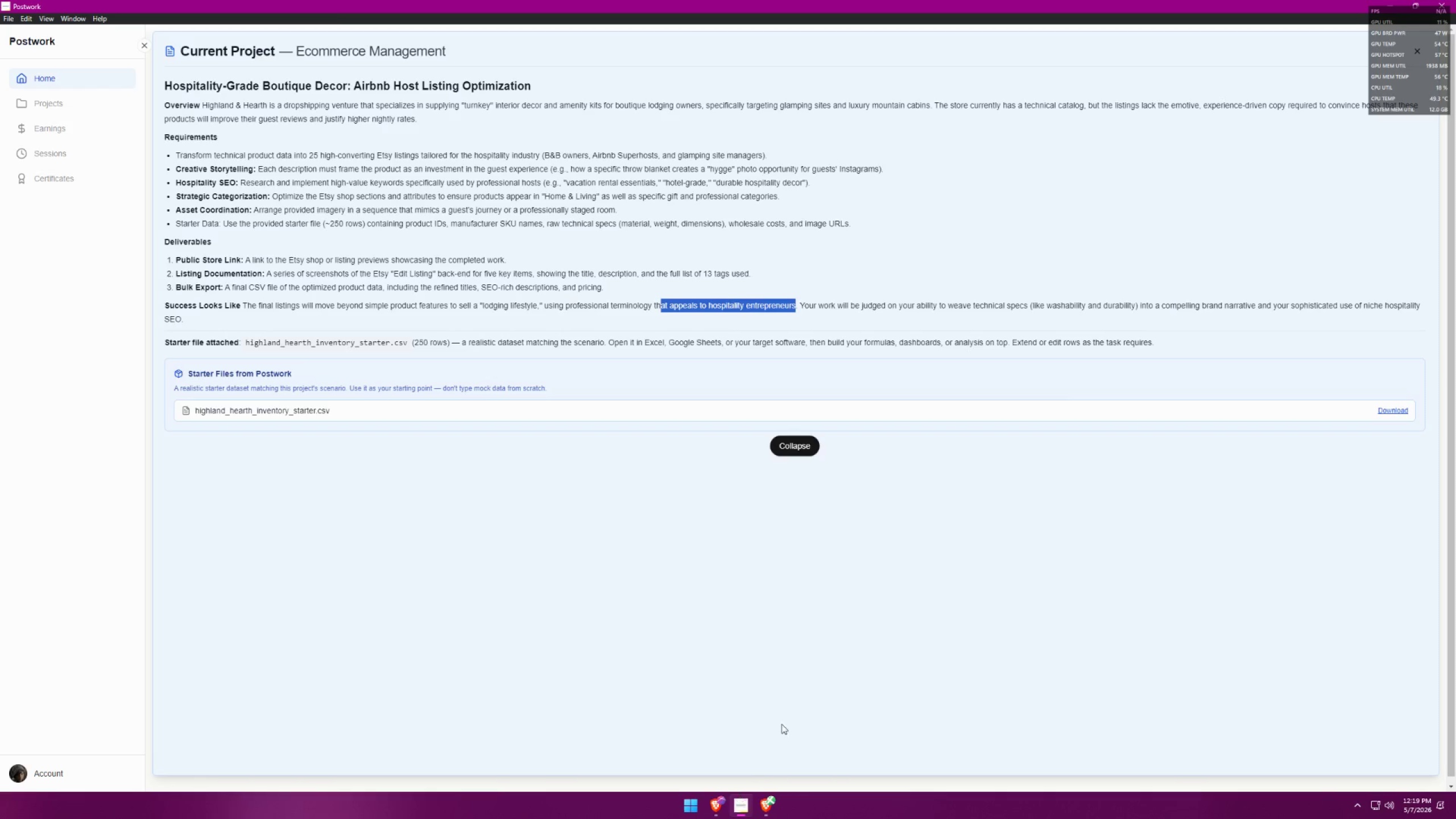 
double_click([790, 747])
 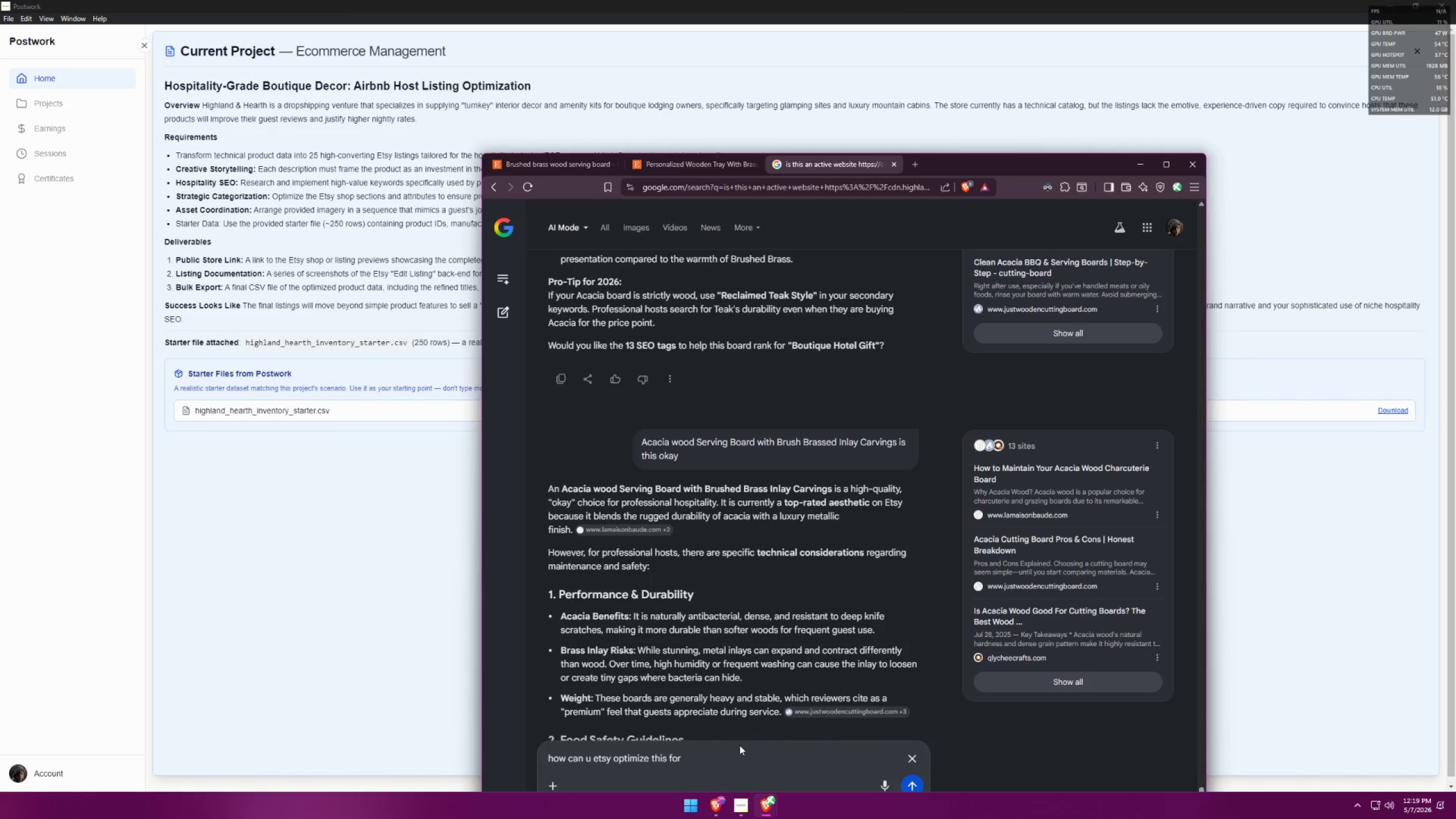 
key(T)
 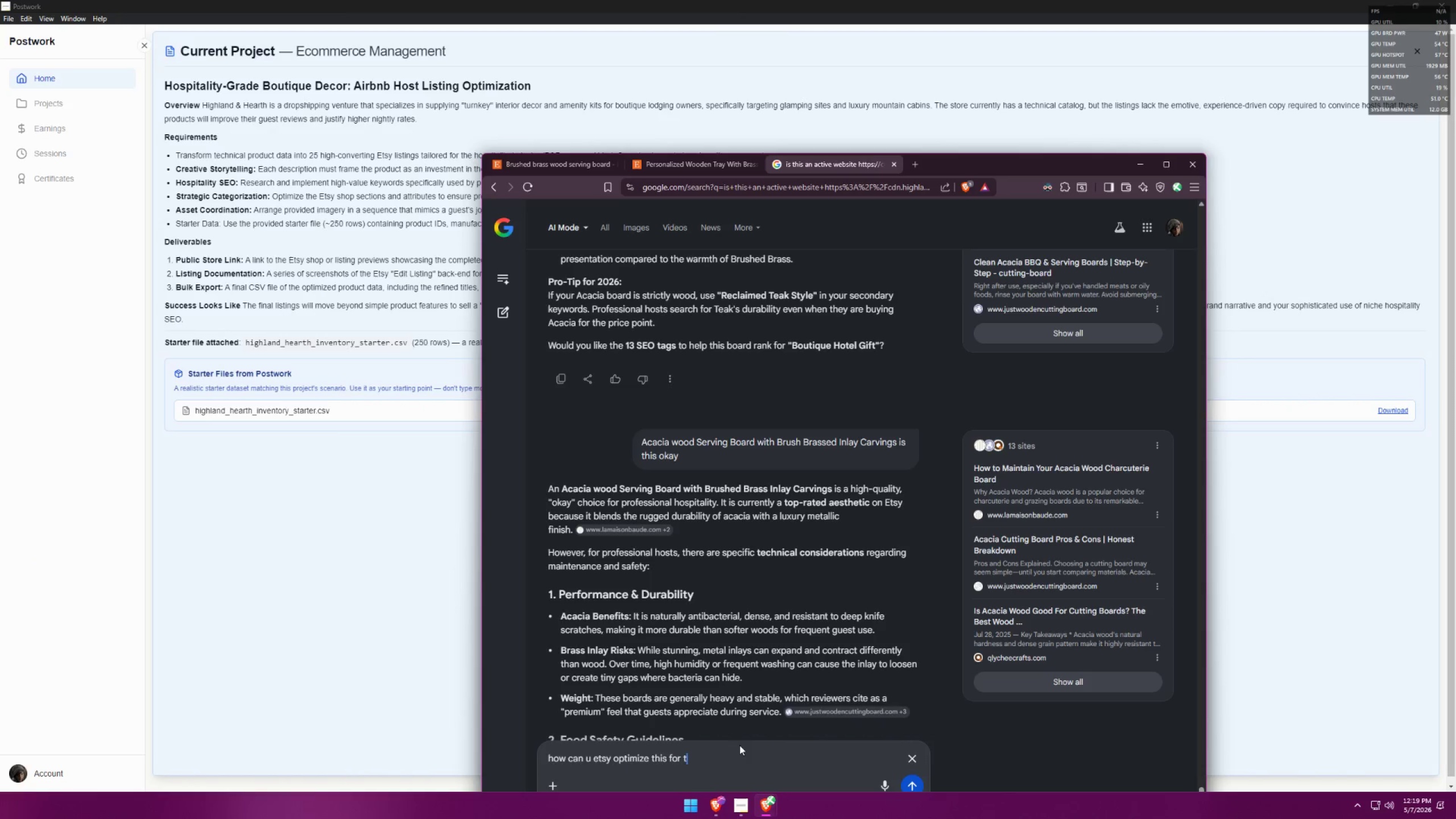 
key(Control+V)
 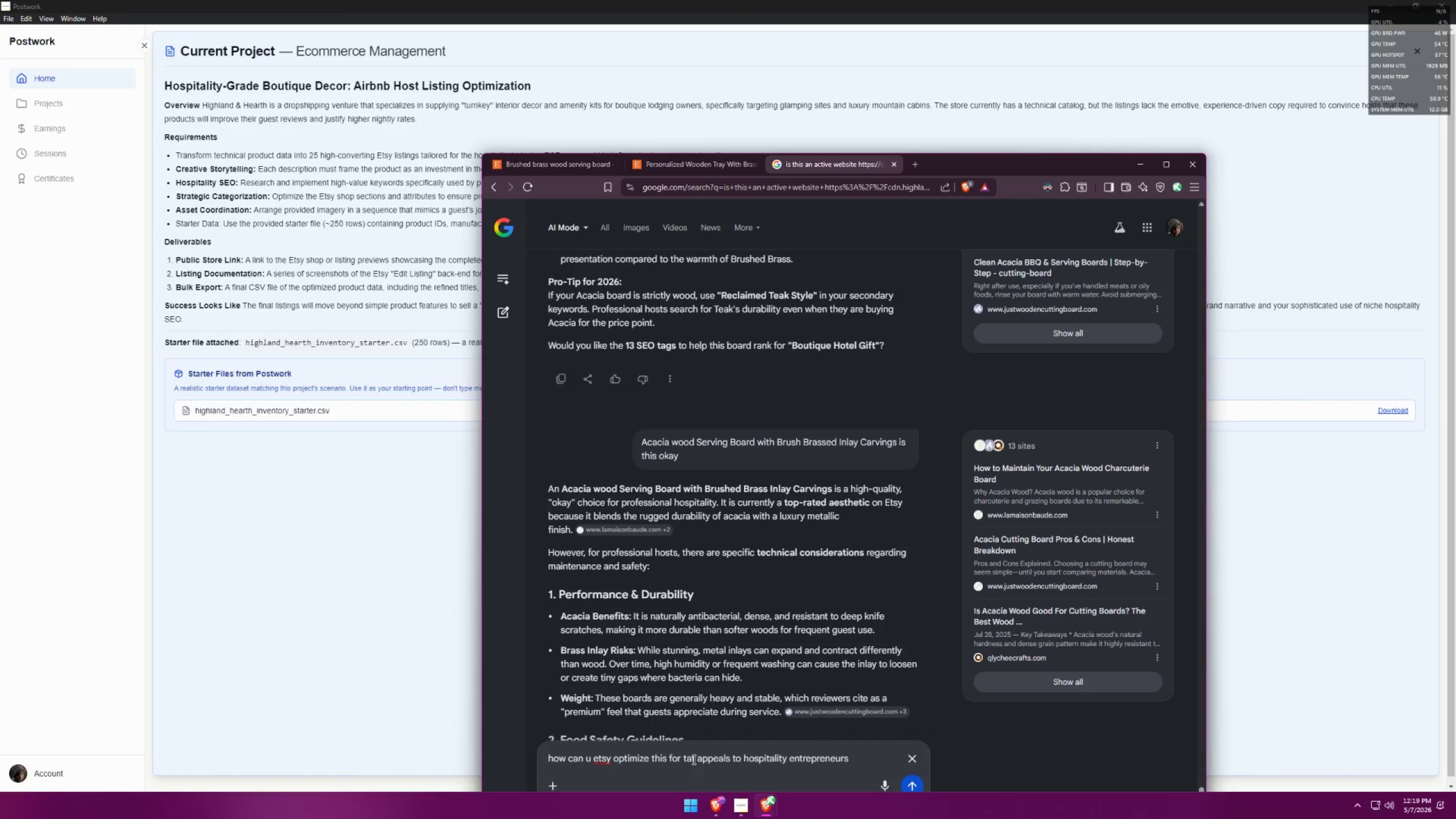 
left_click([688, 759])
 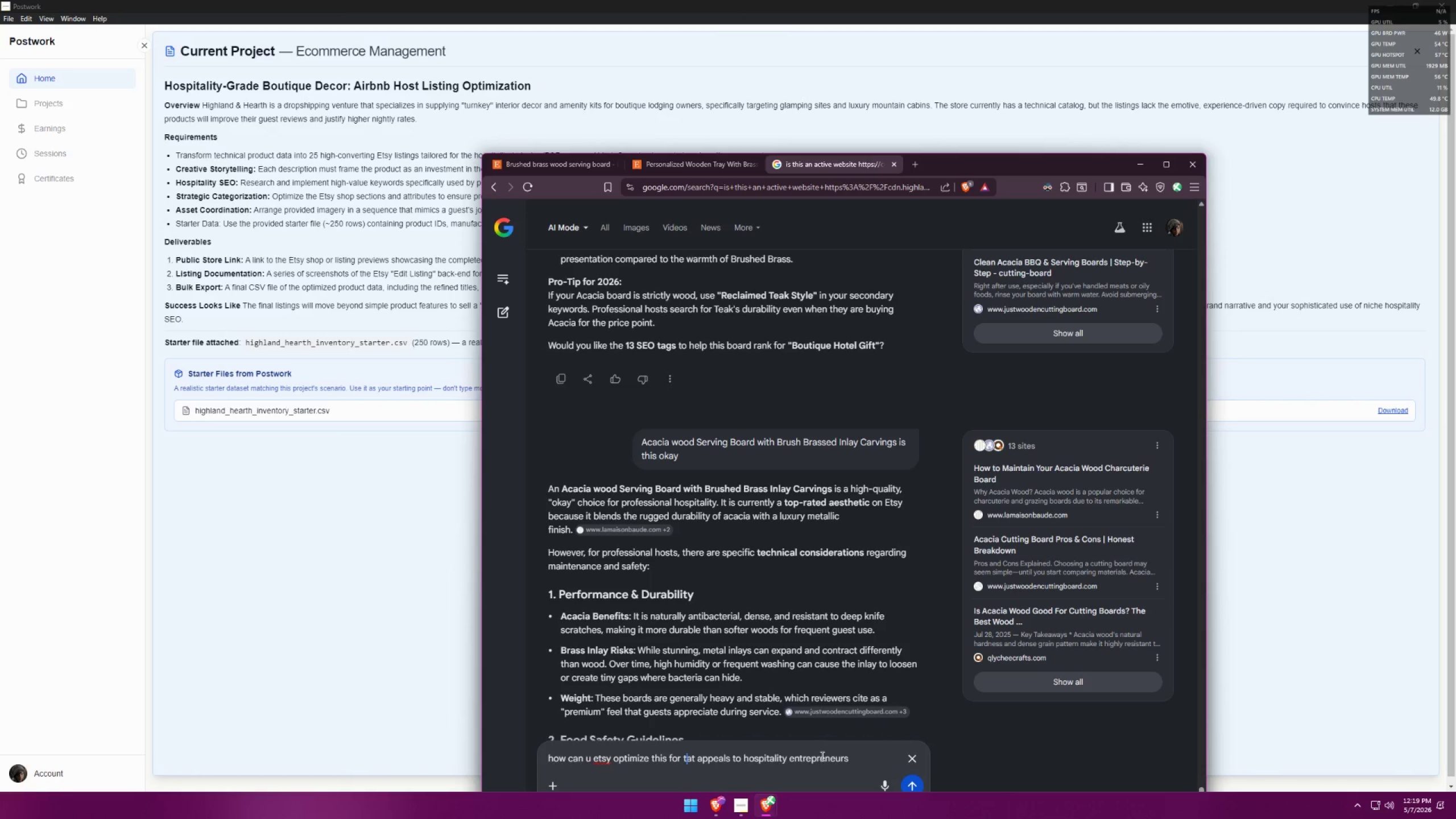 
key(H)
 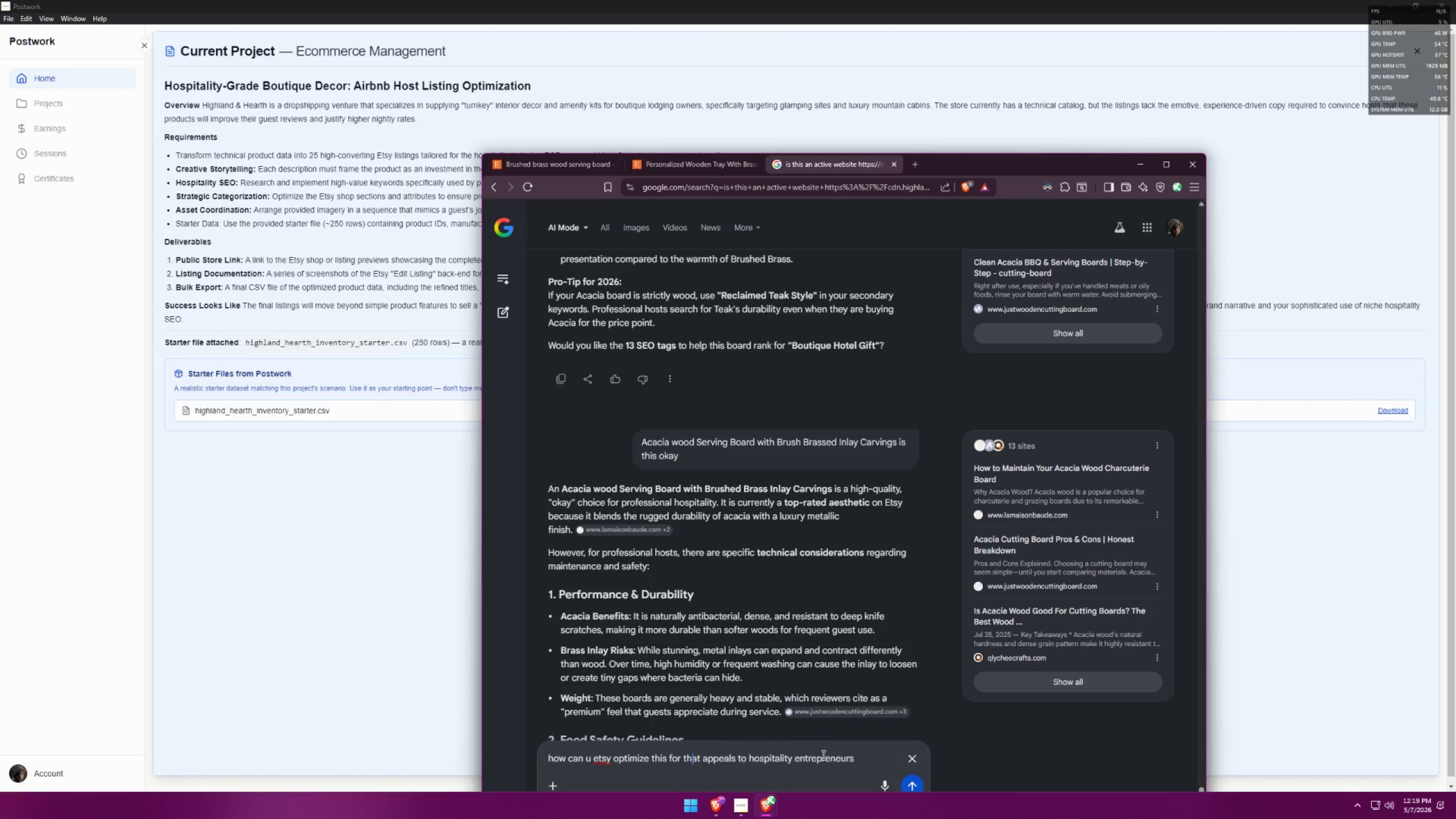 
key(Alt+AltLeft)
 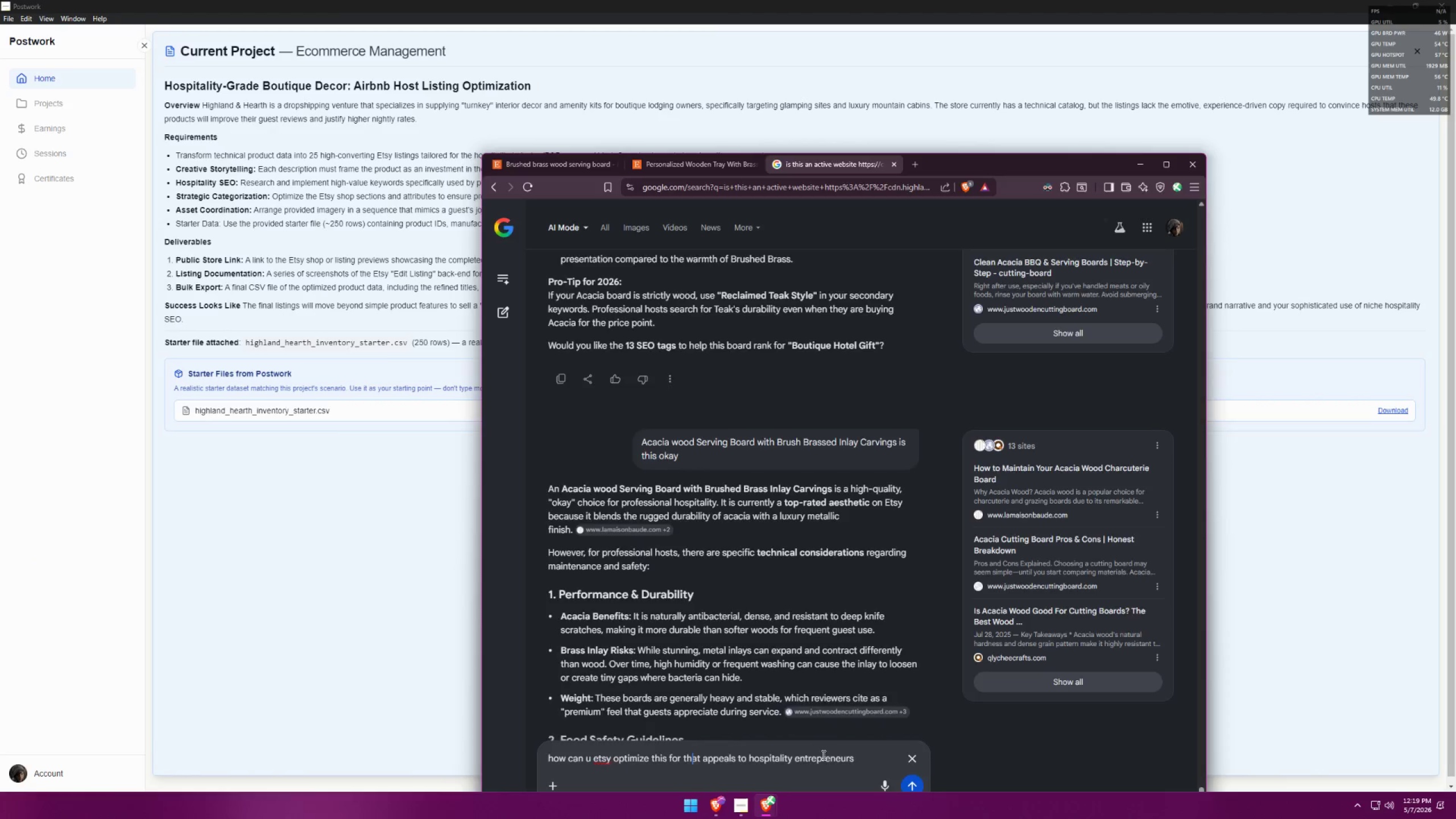 
key(Alt+Tab)